 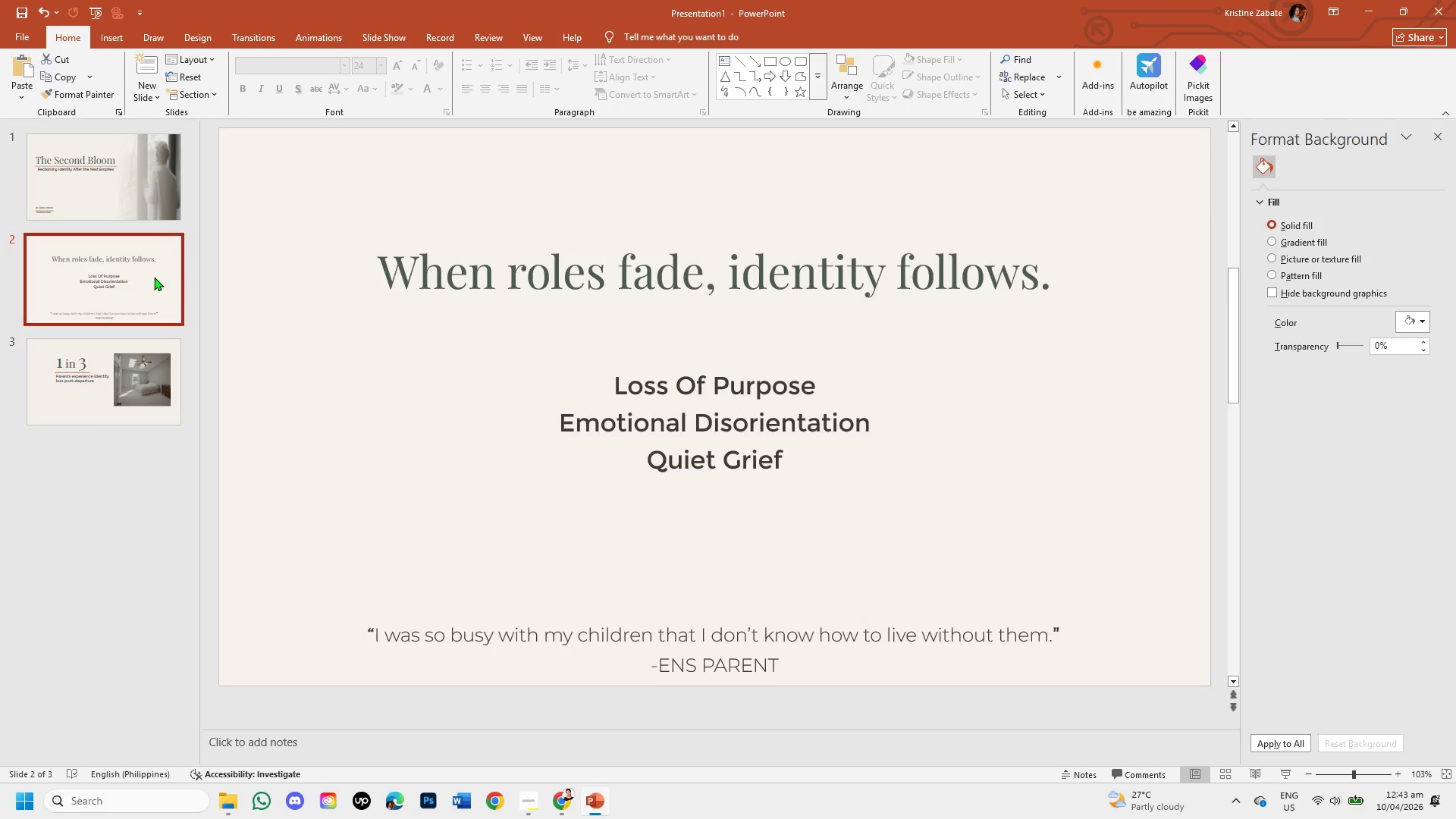 
left_click([119, 393])
 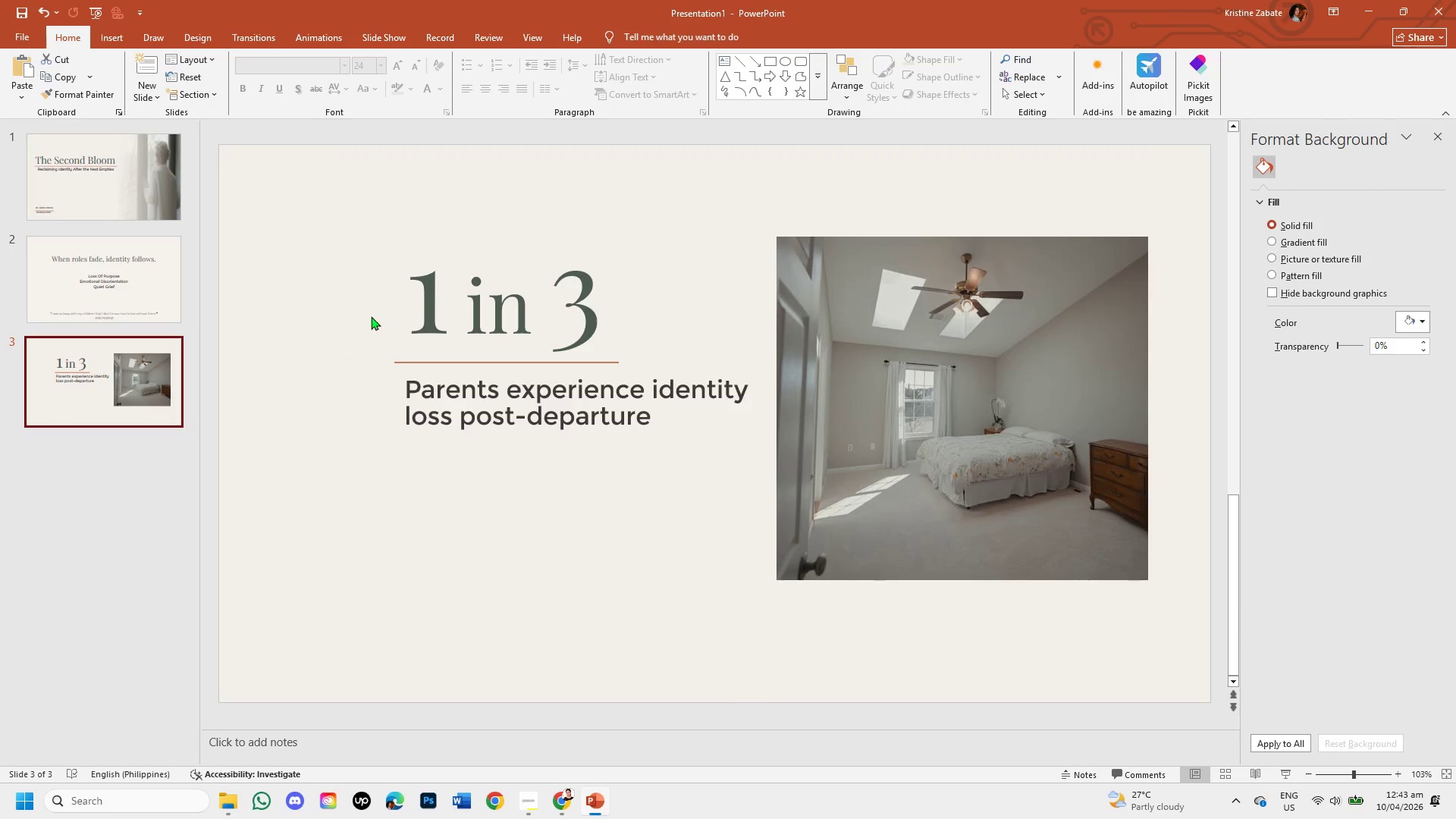 
left_click([428, 315])
 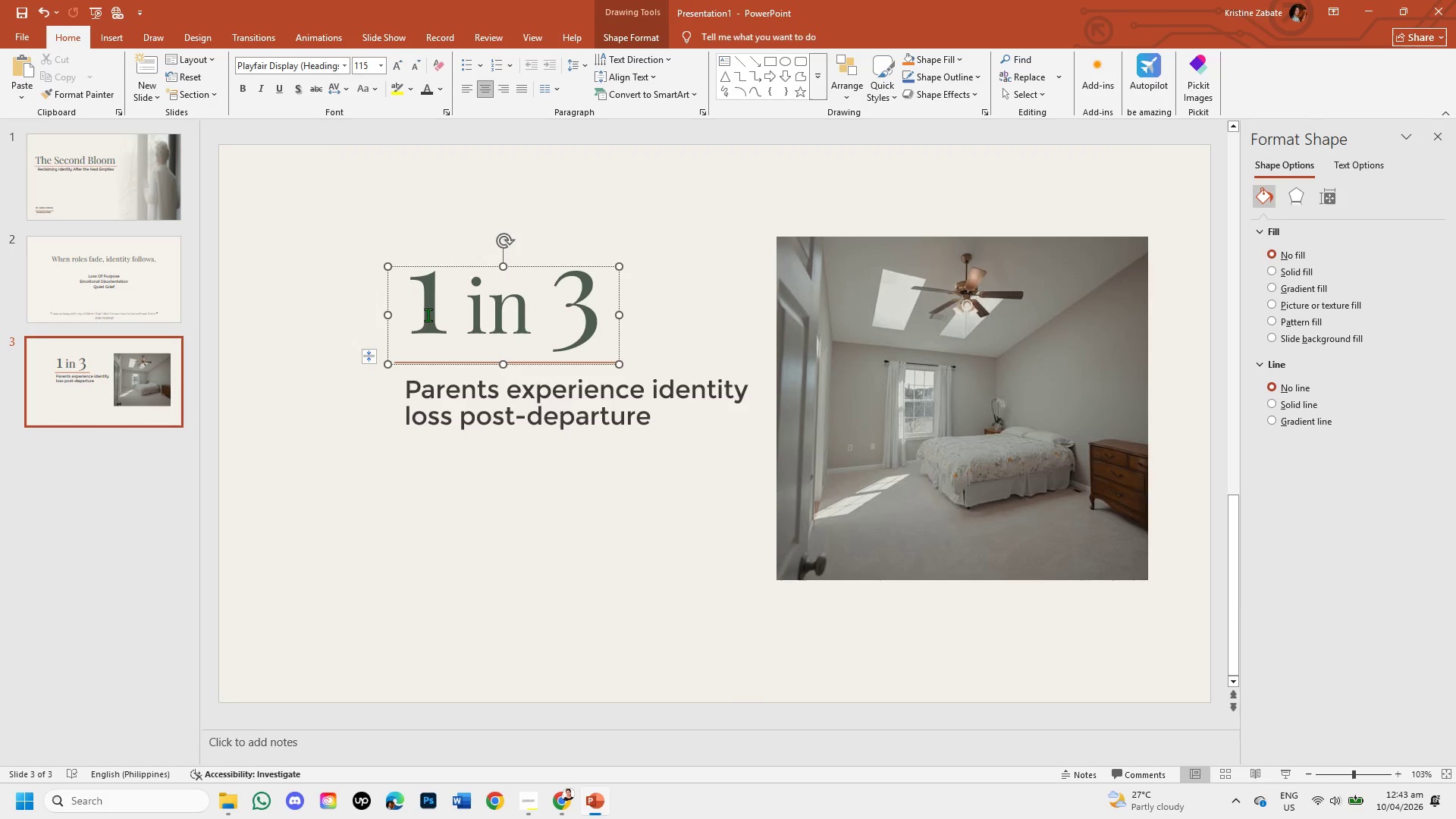 
left_click_drag(start_coordinate=[317, 329], to_coordinate=[810, 378])
 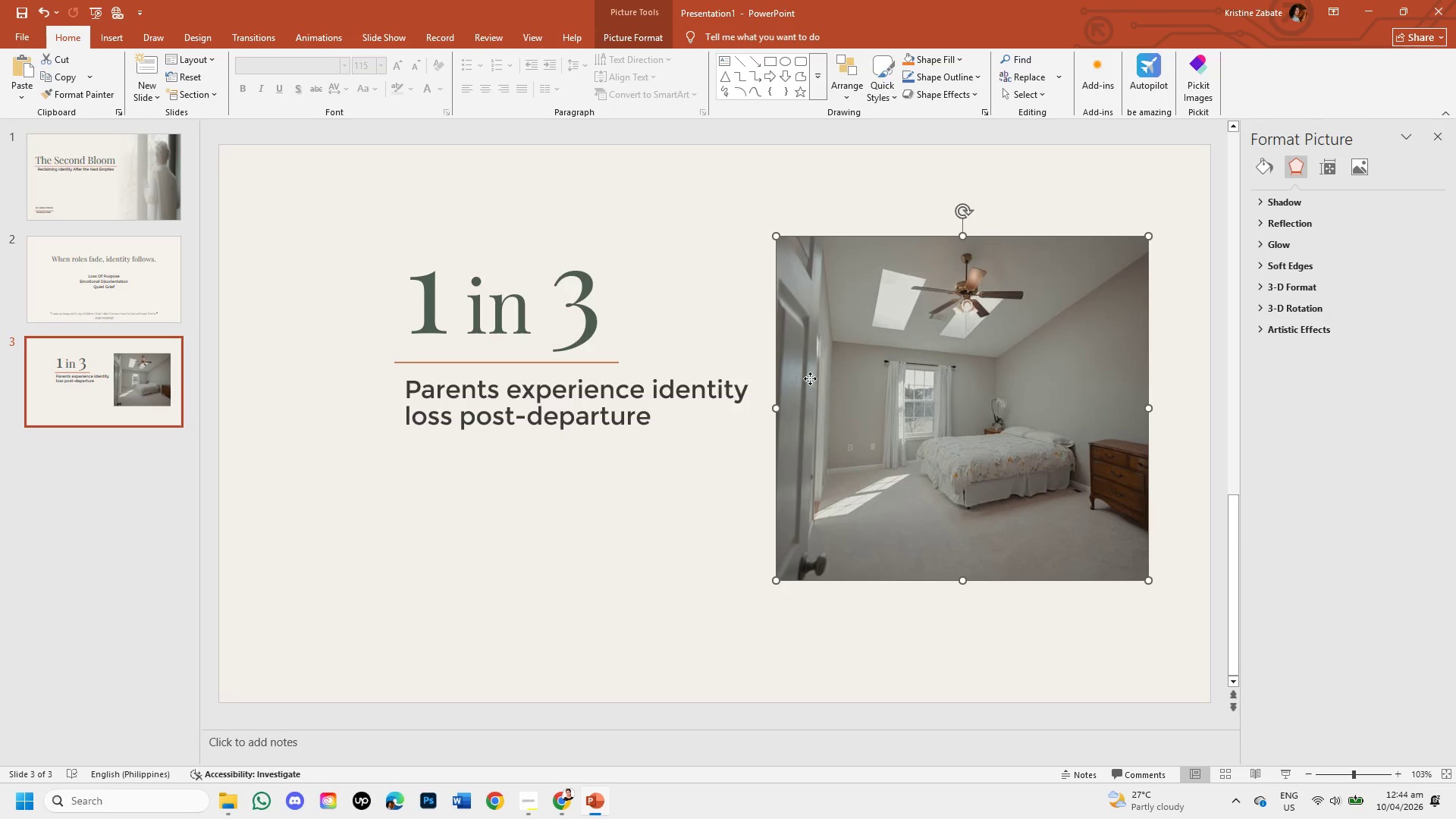 
double_click([810, 378])
 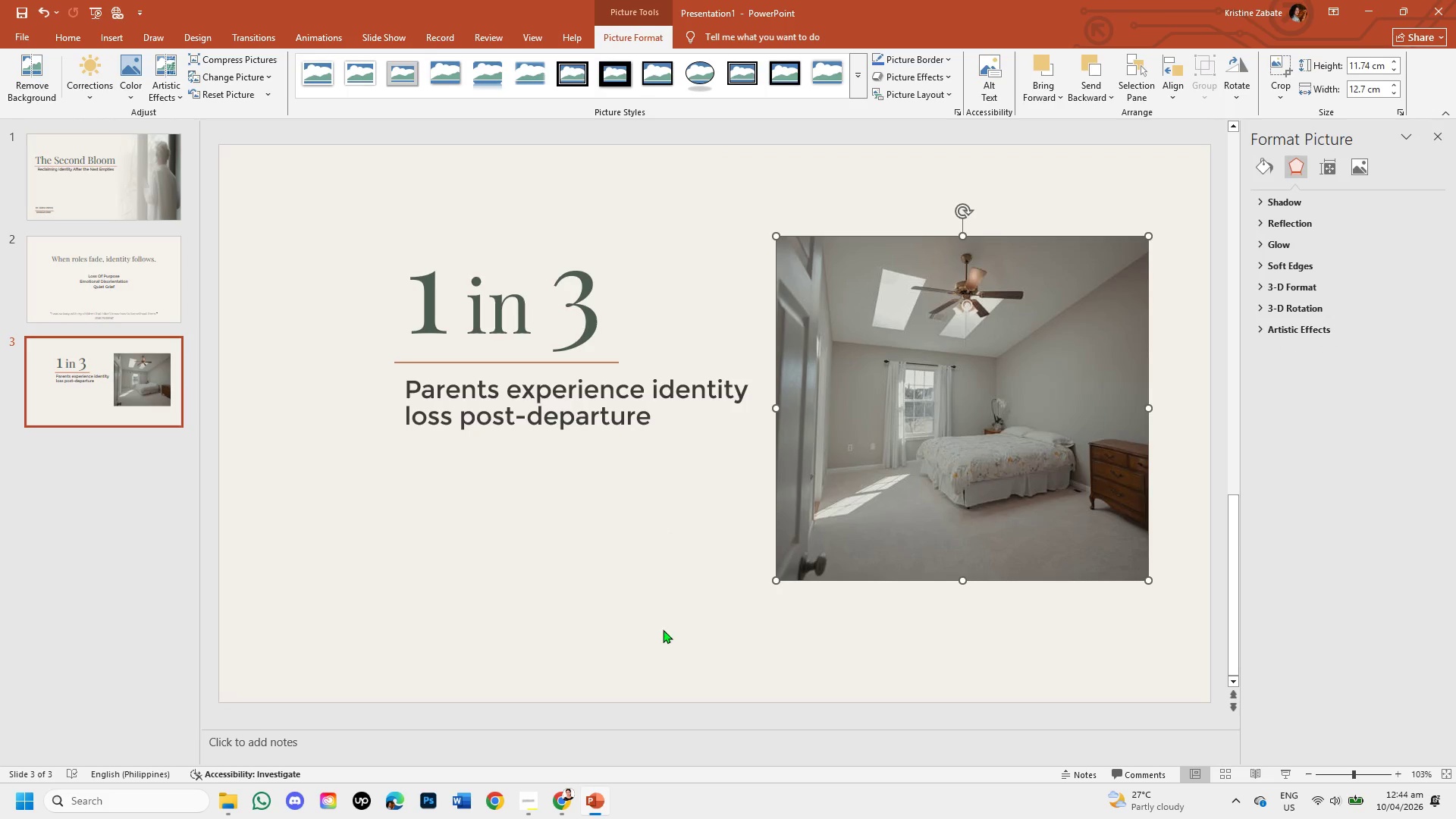 
mouse_move([565, 772])
 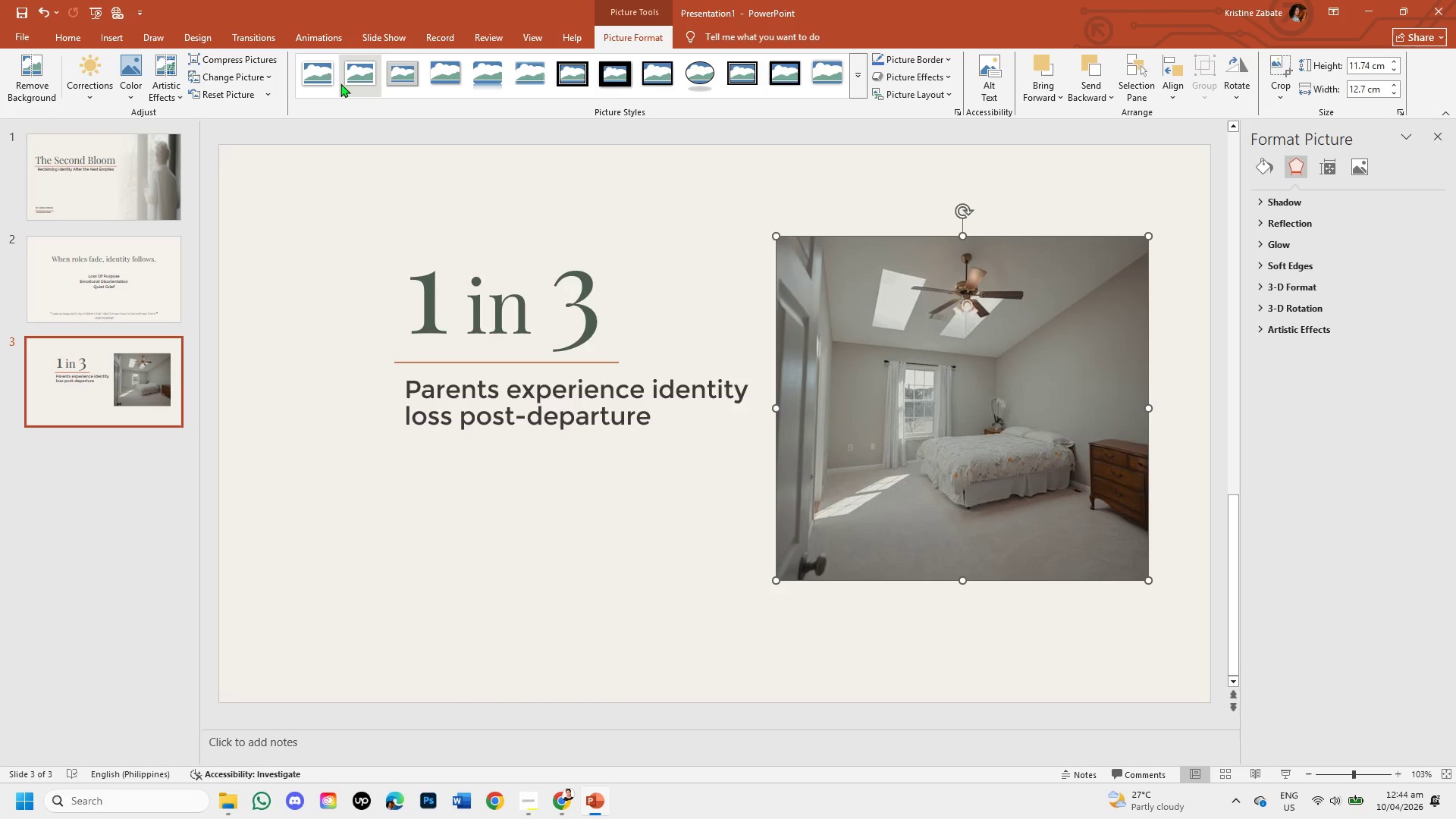 
left_click([309, 71])
 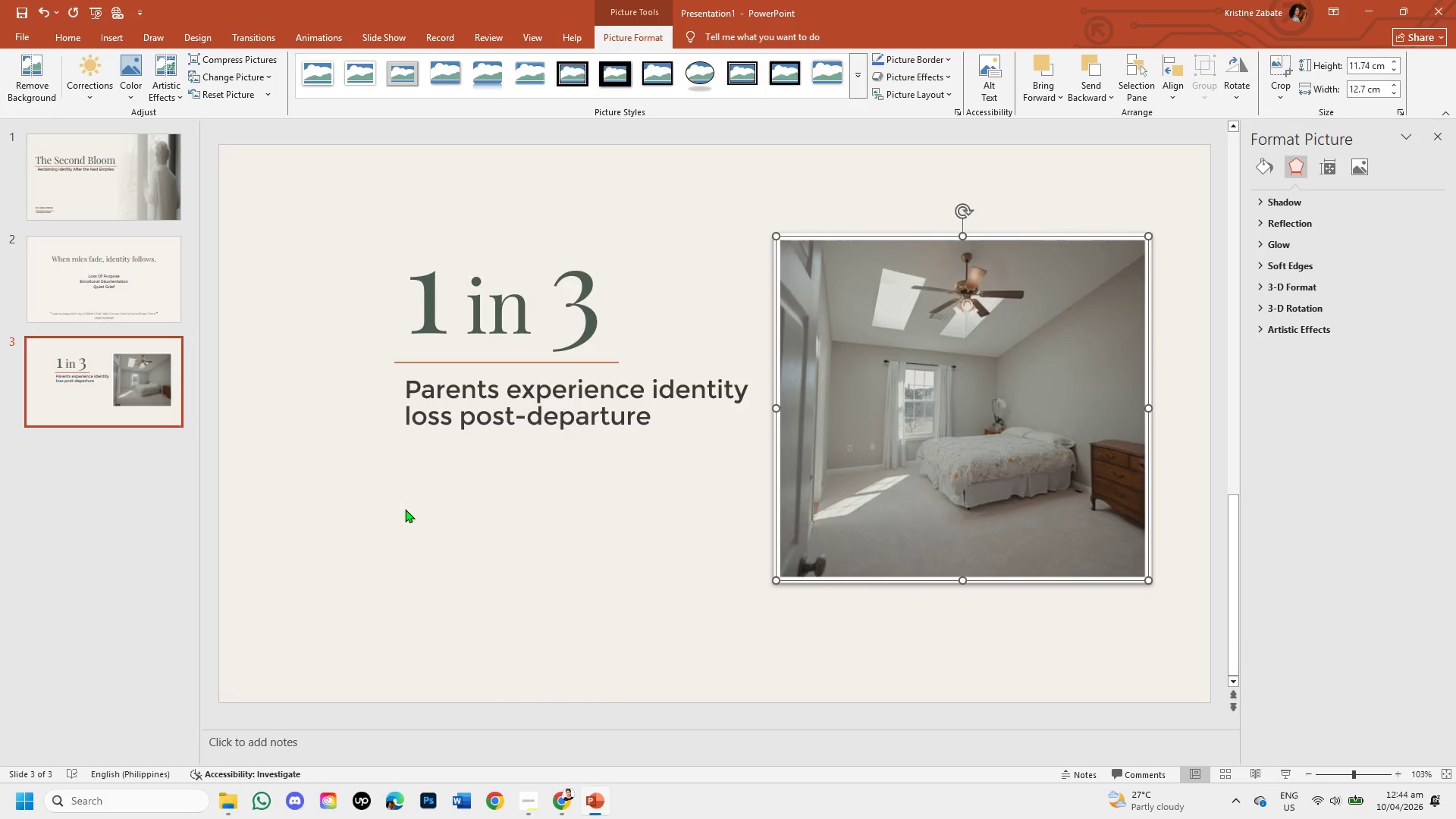 
left_click([405, 509])
 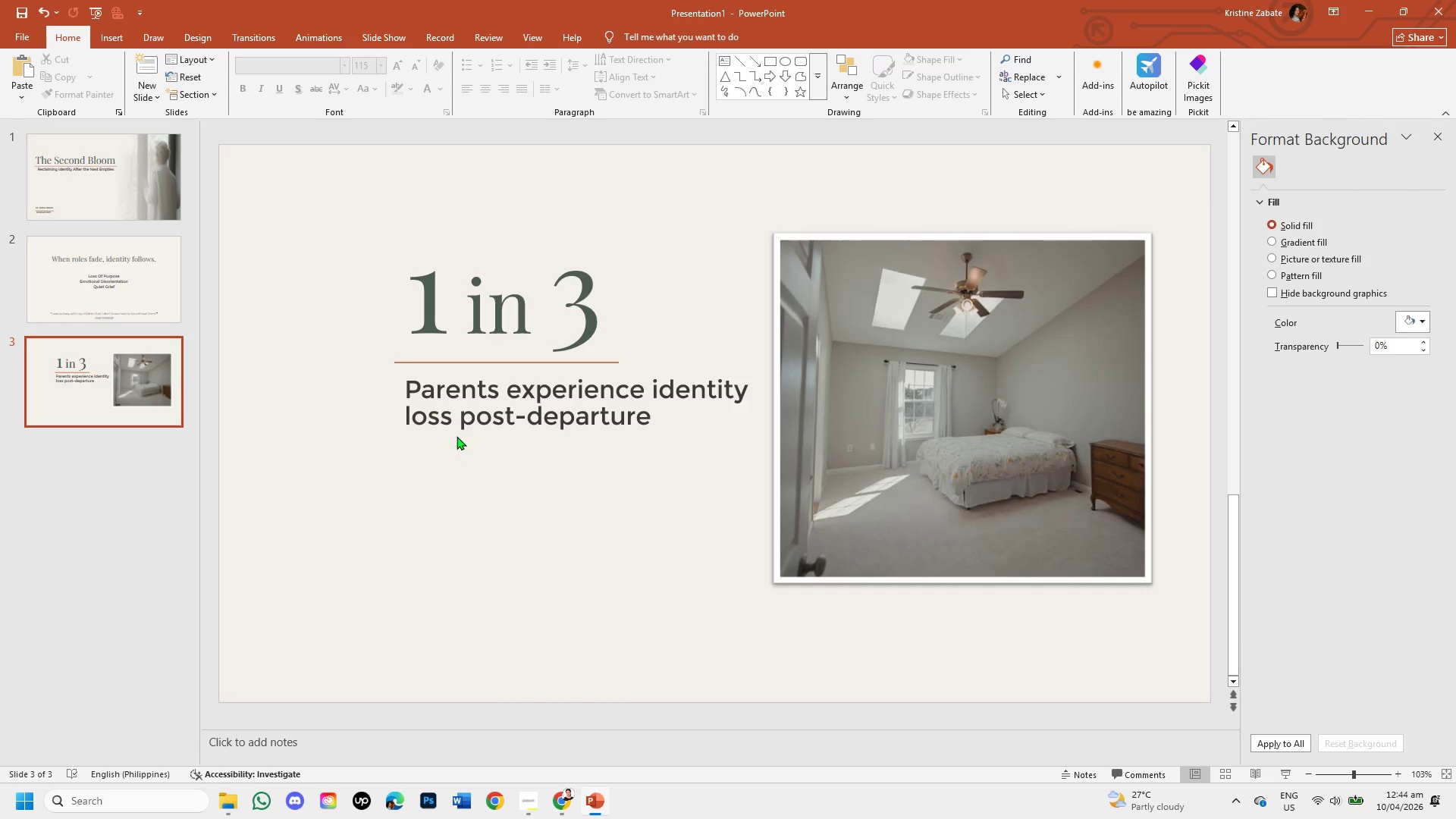 
right_click([80, 400])
 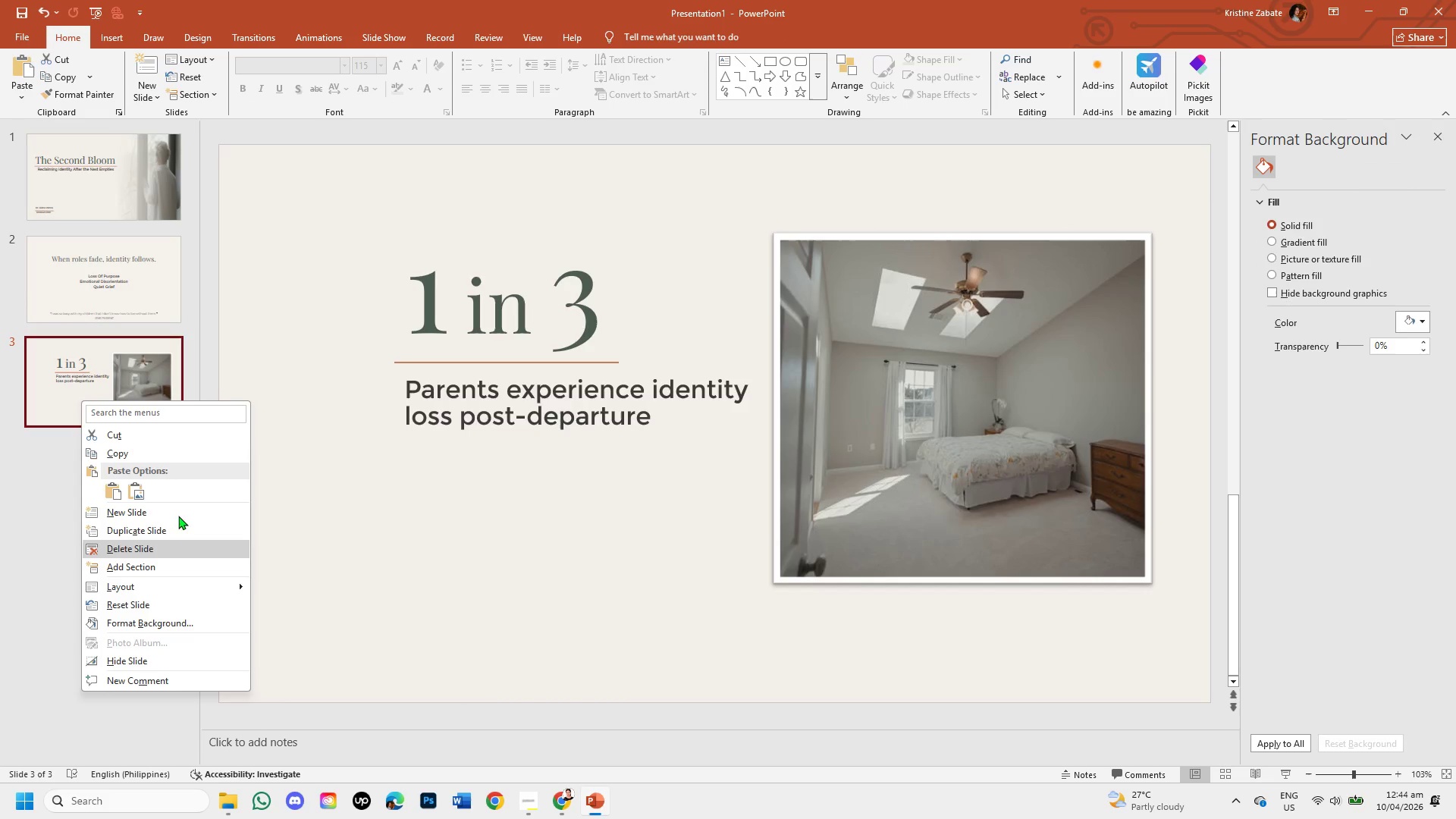 
left_click([299, 276])
 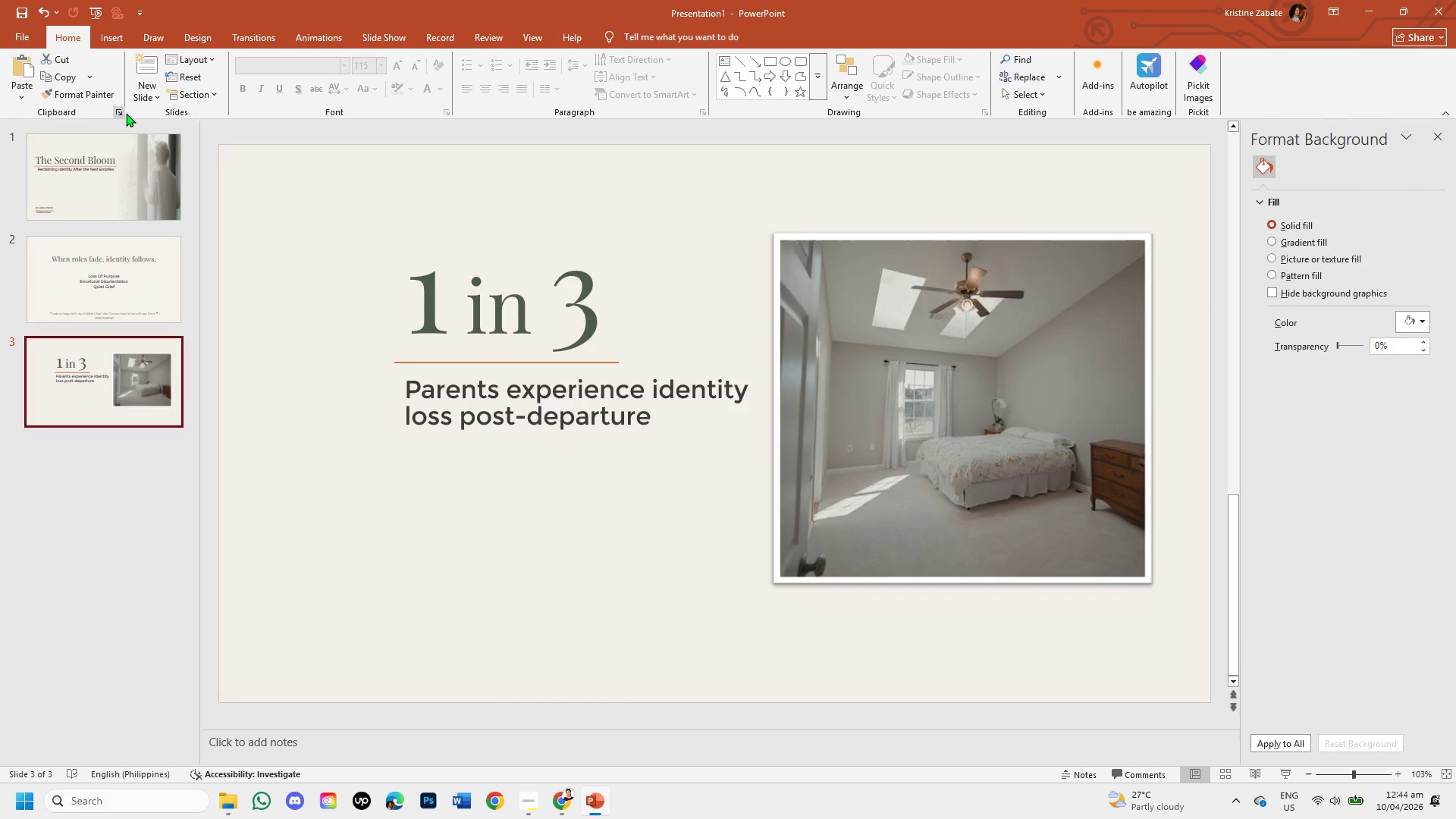 
left_click([145, 96])
 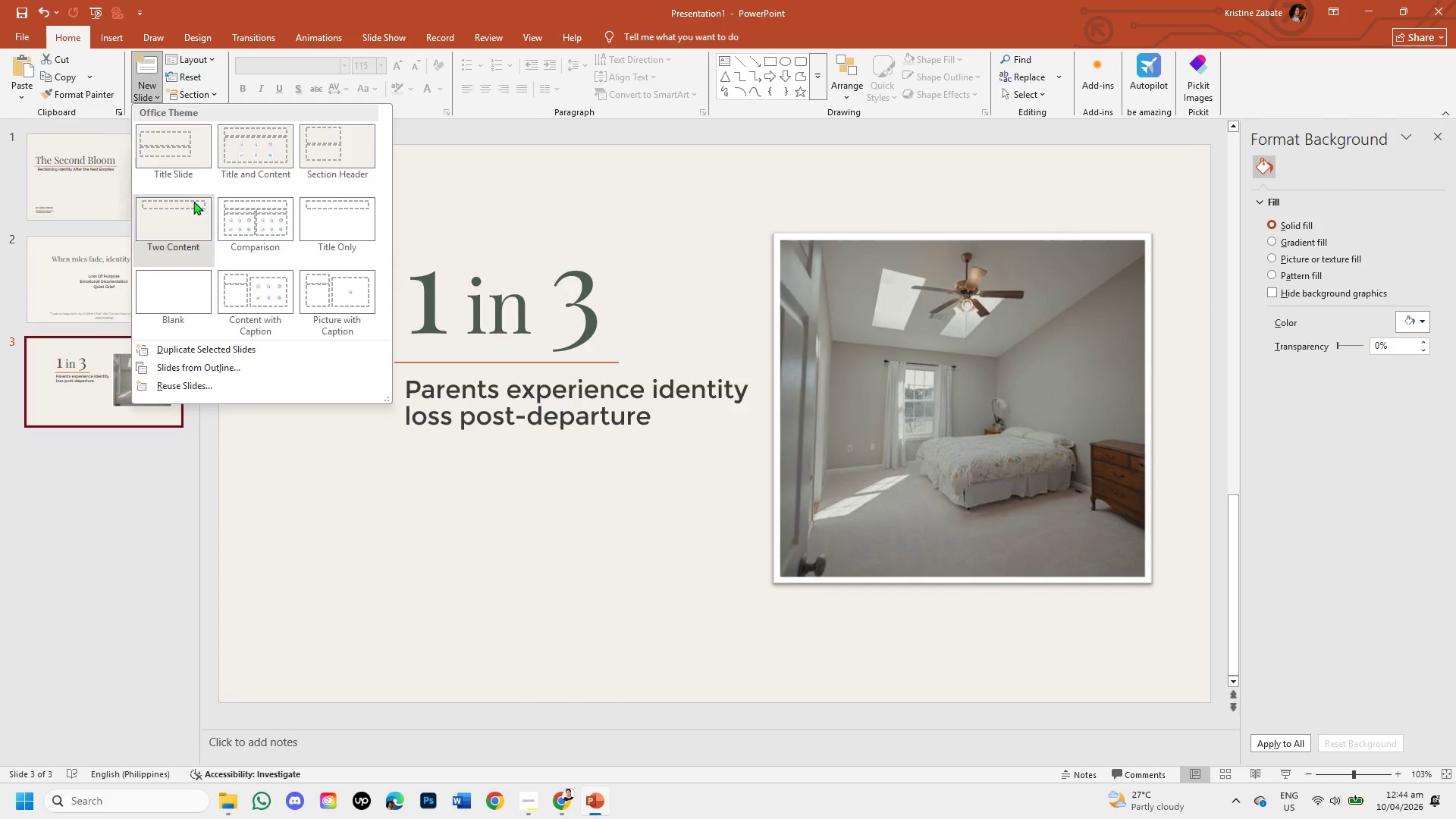 
left_click([189, 215])